 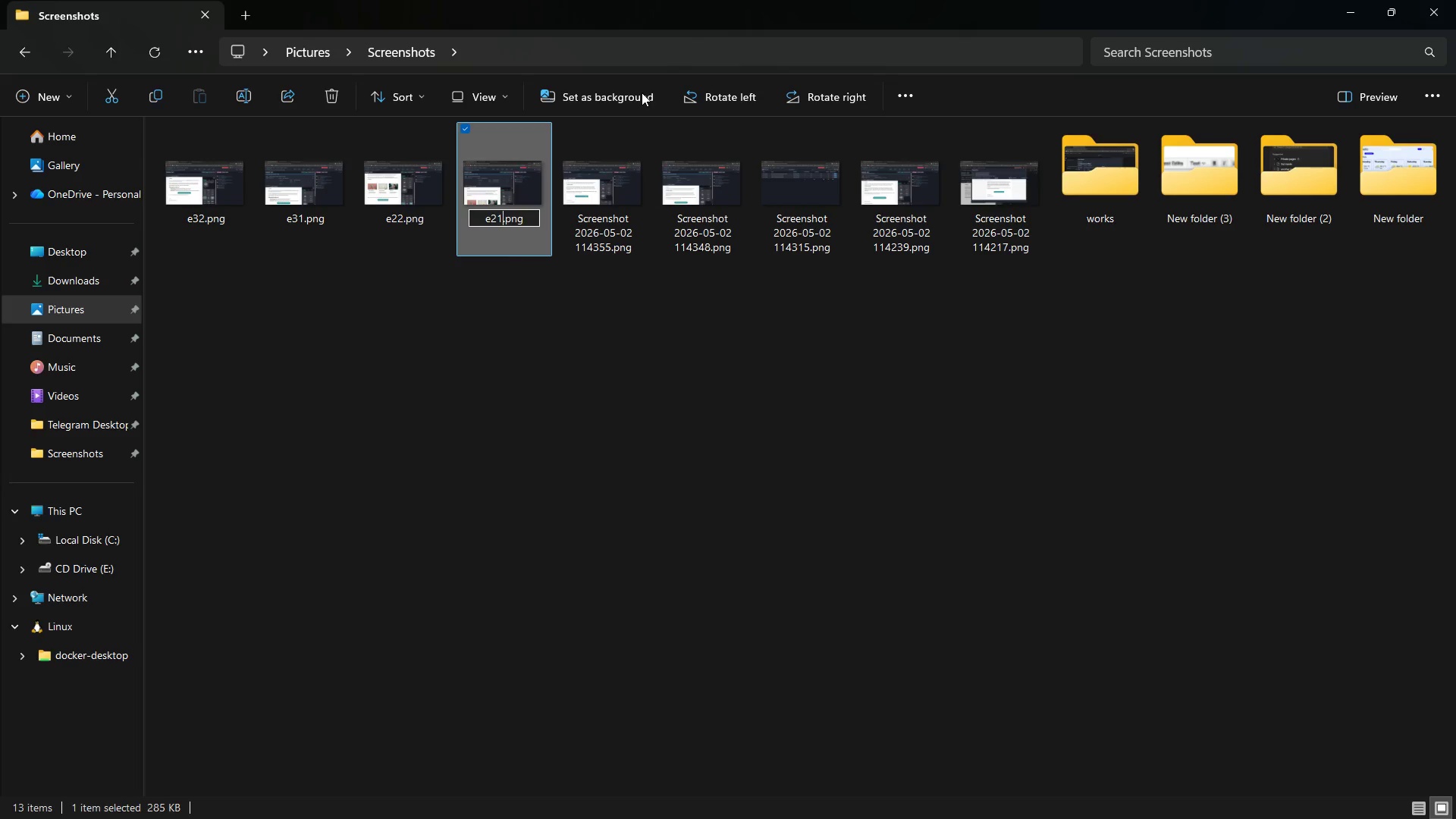 
key(Enter)
 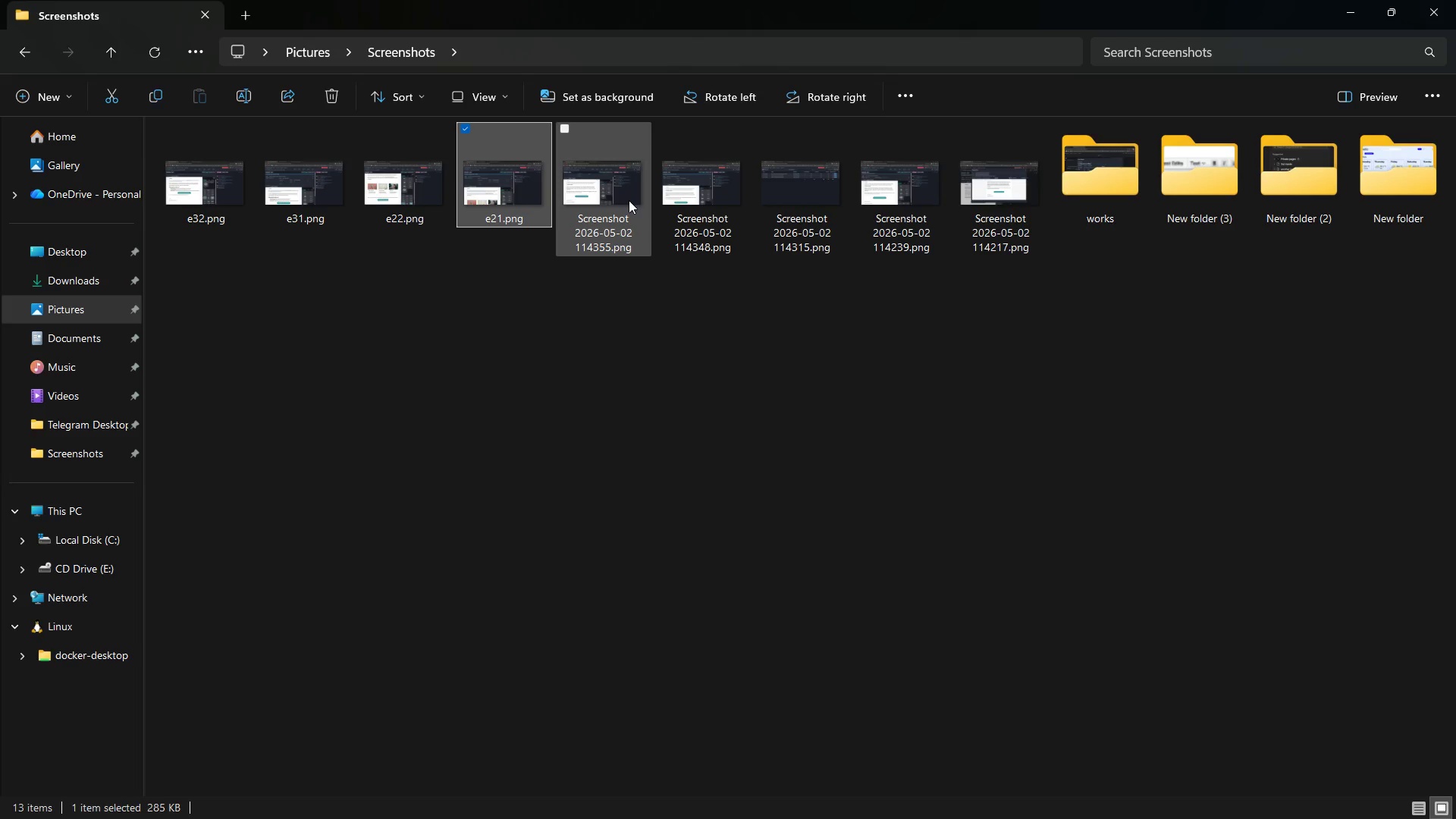 
double_click([629, 200])
 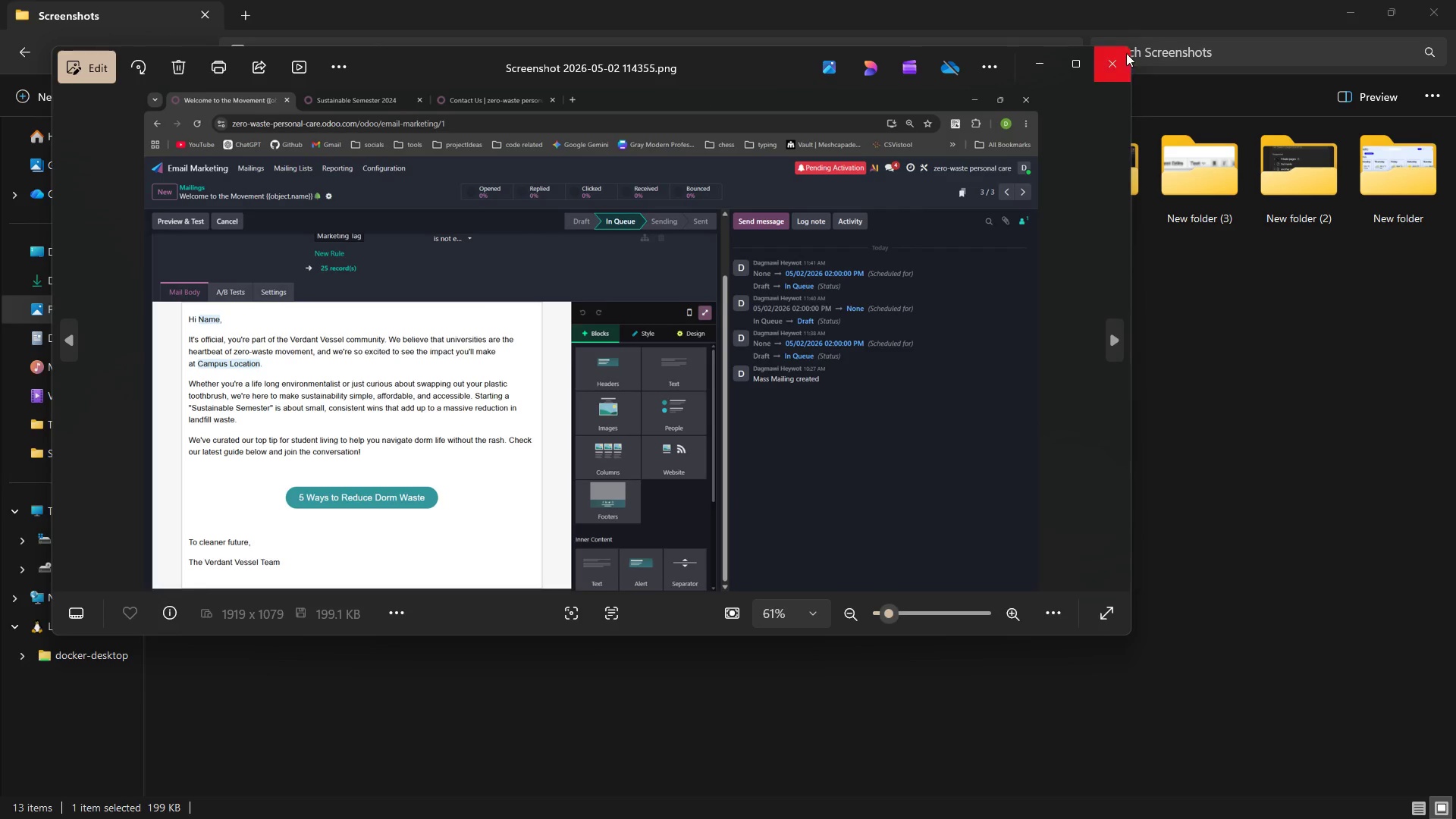 
left_click([1114, 64])
 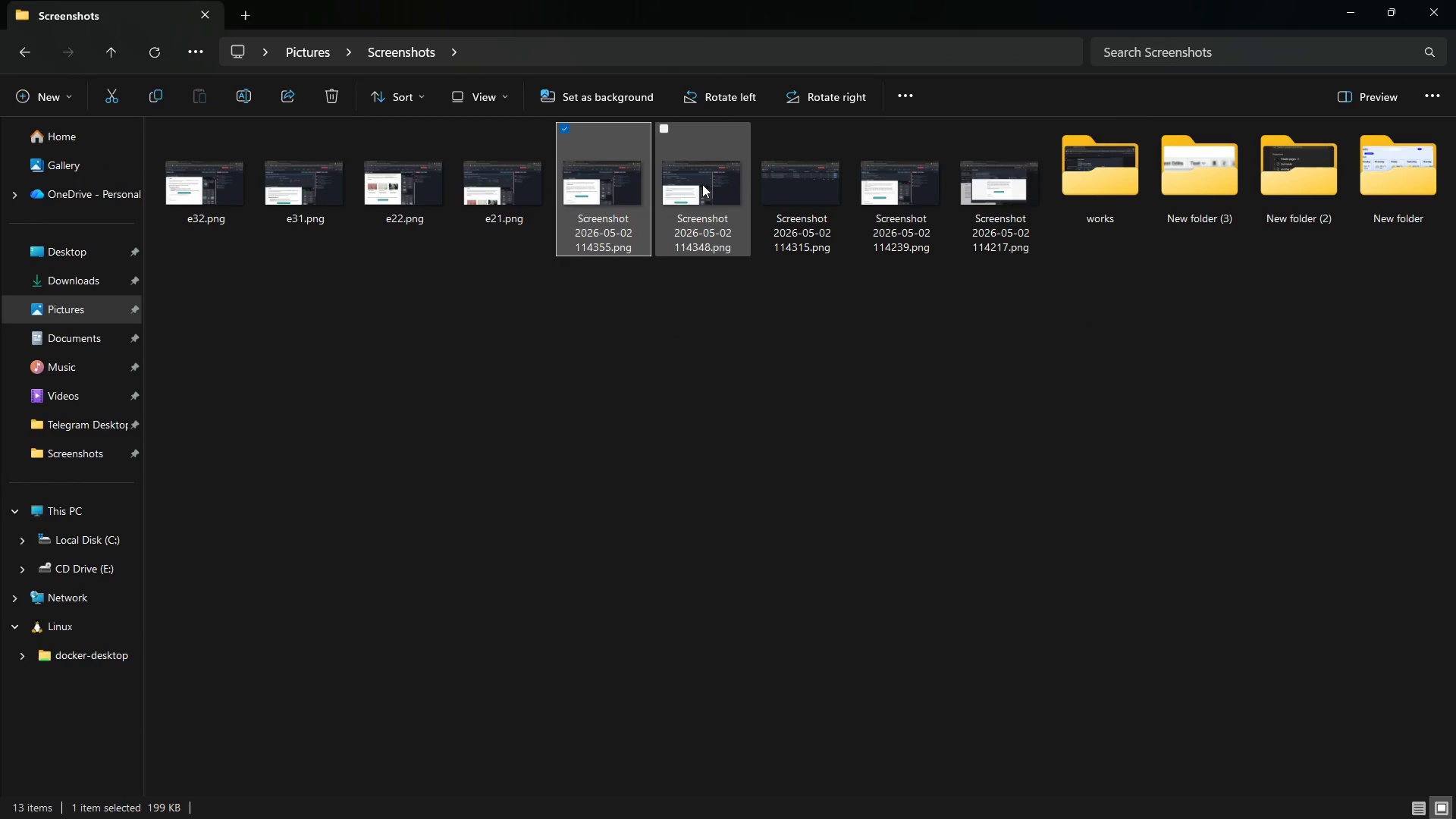 
double_click([702, 184])
 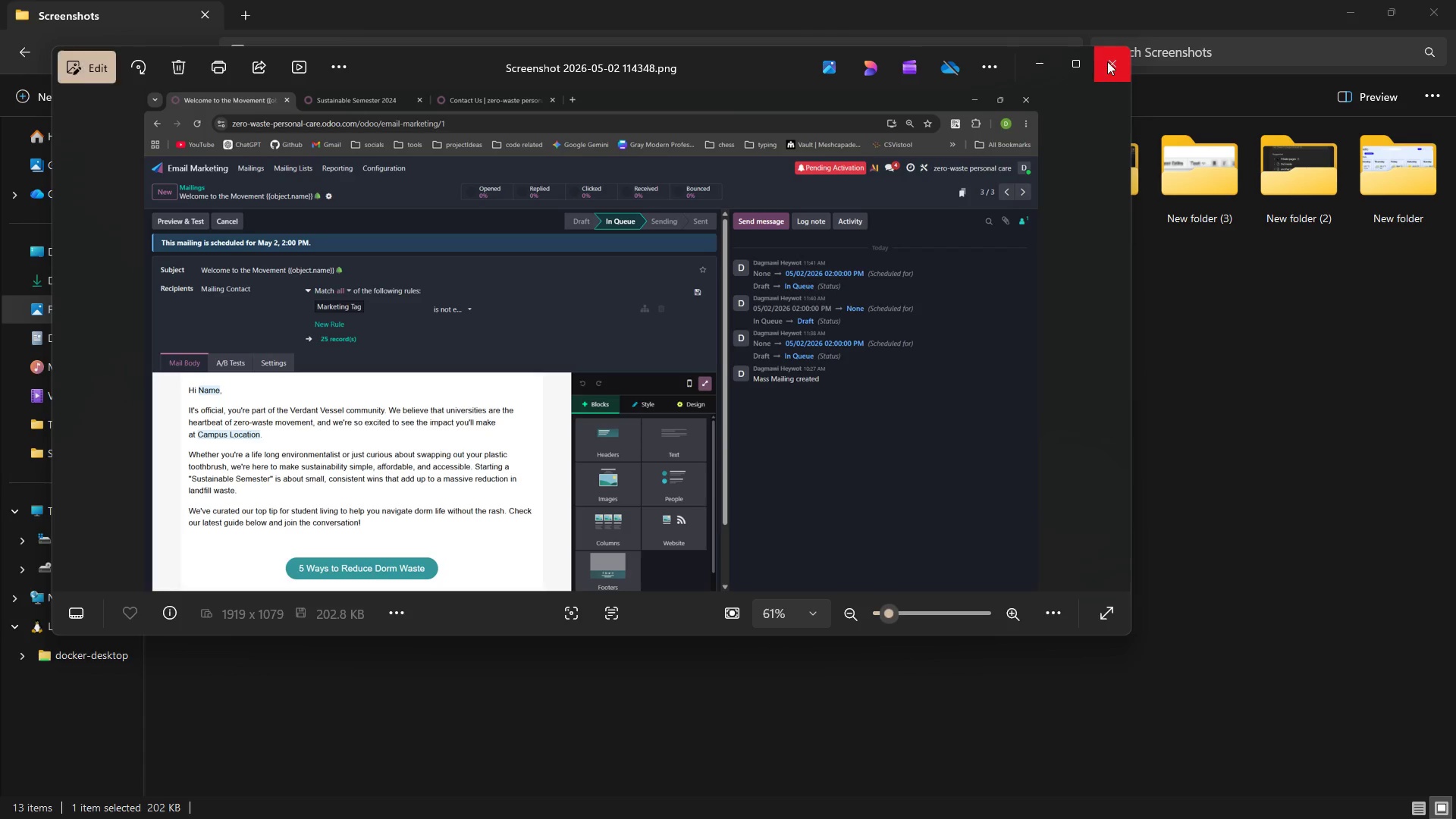 
left_click([1109, 61])
 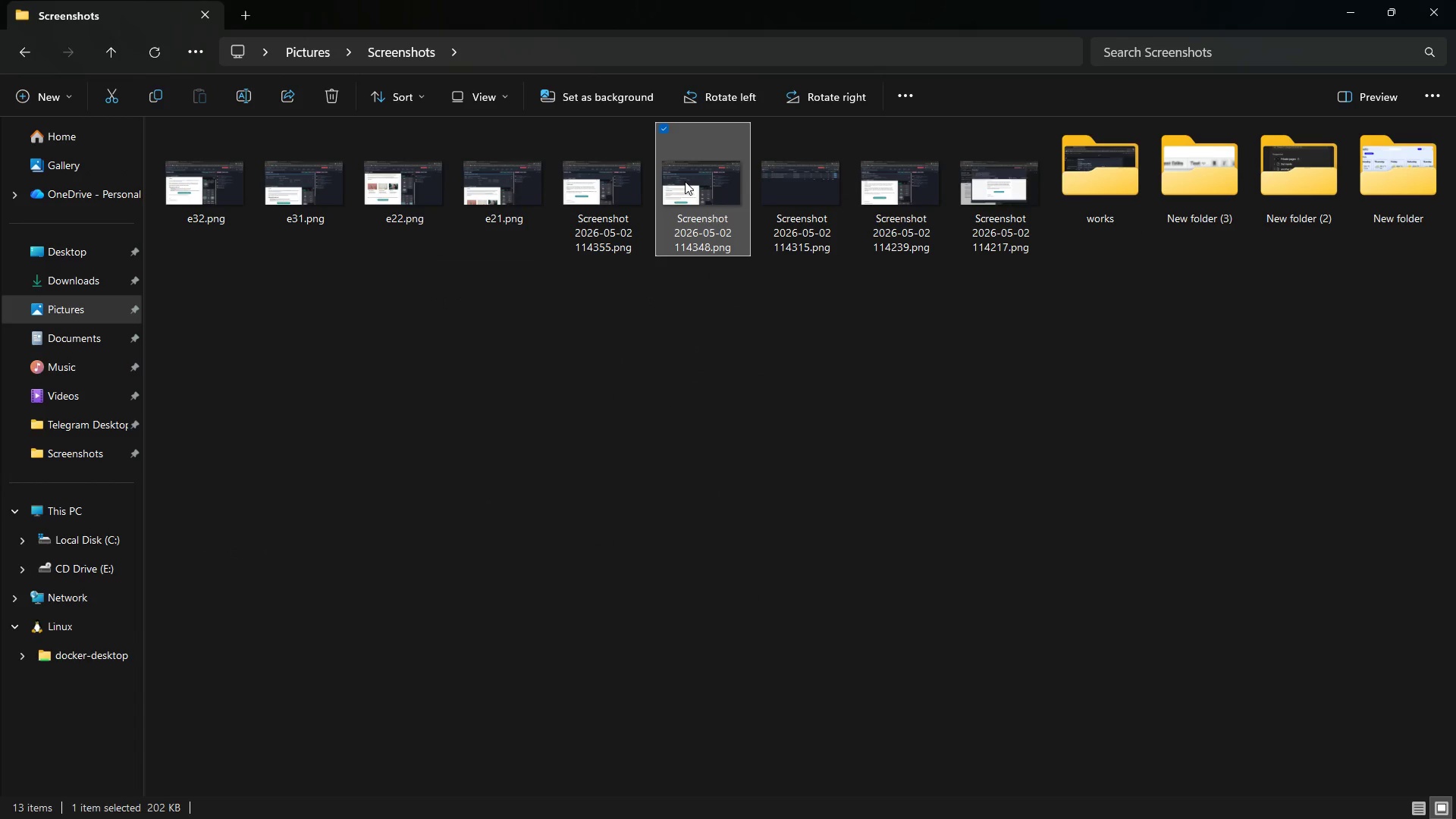 
right_click([685, 181])
 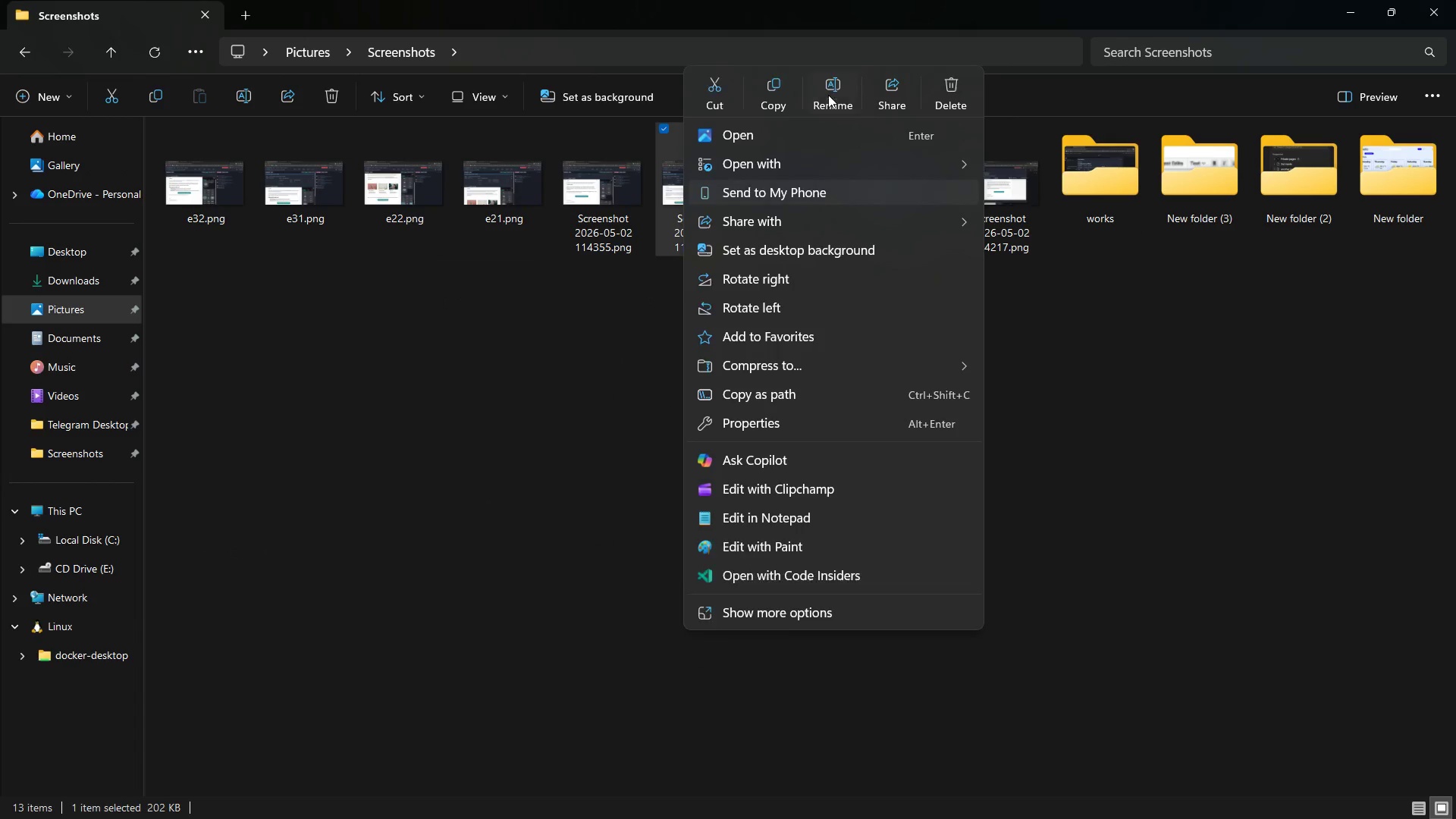 
left_click([828, 93])
 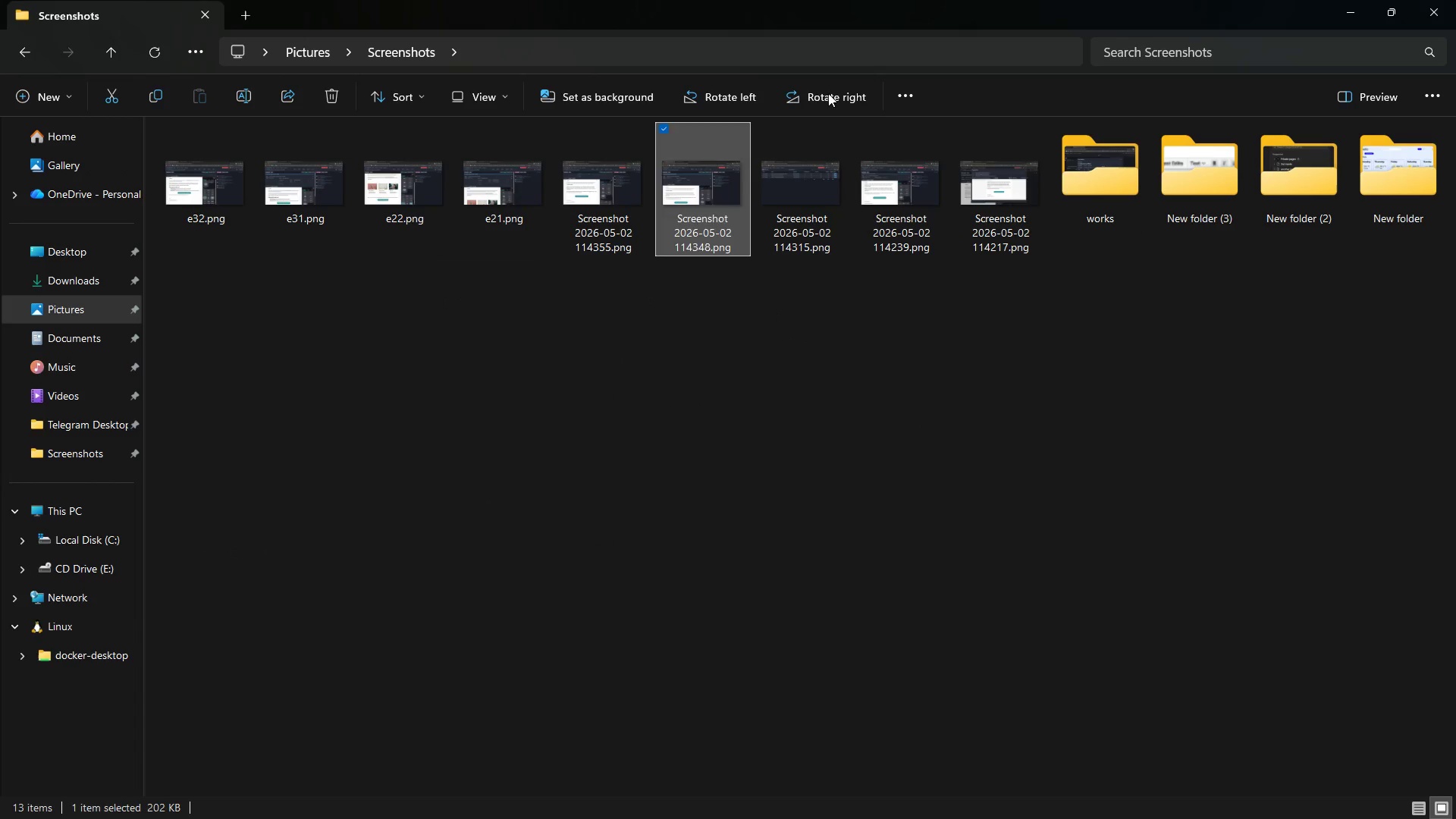 
type(e11)
 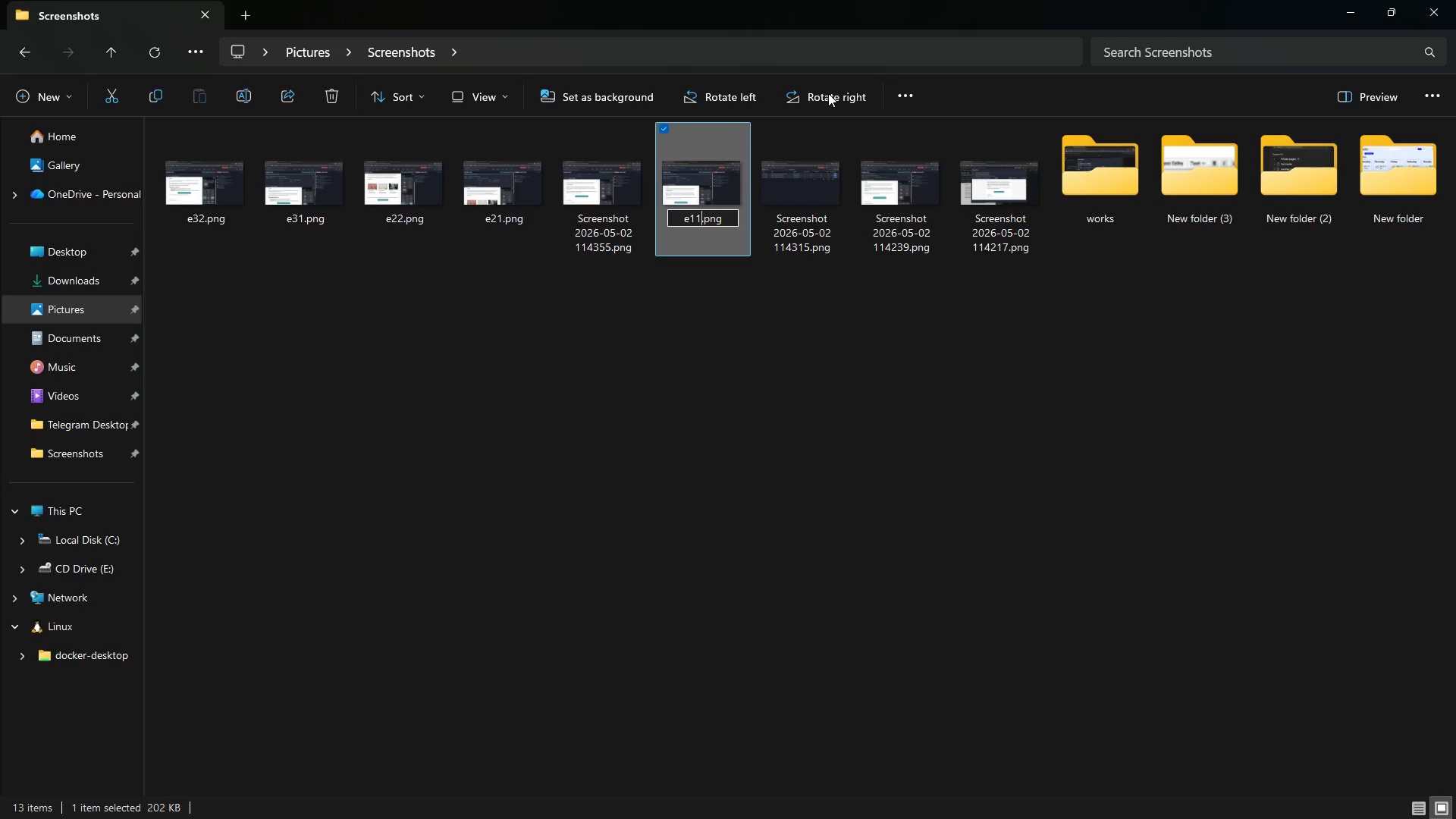 
key(Enter)
 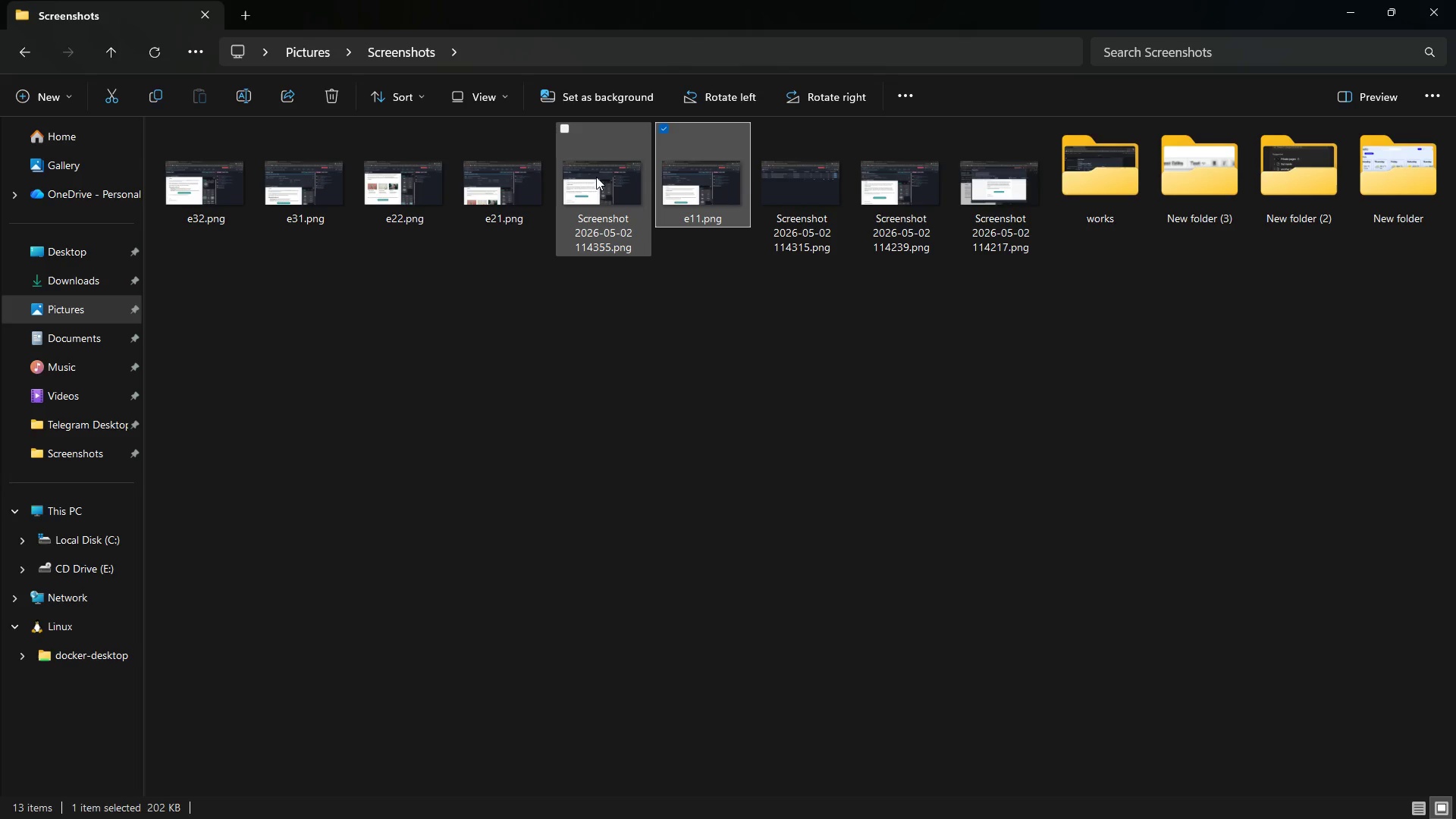 
left_click([586, 180])
 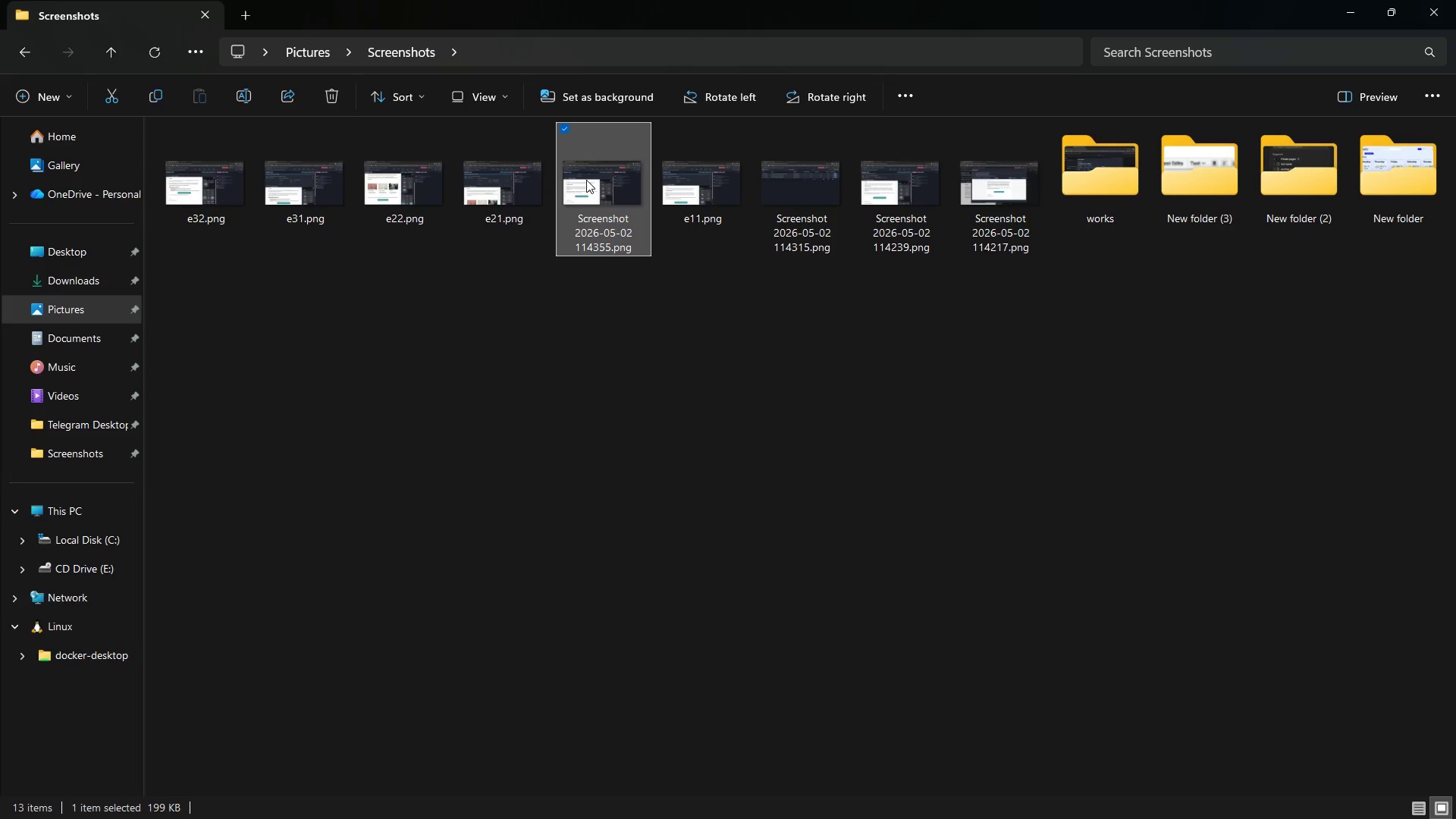 
right_click([586, 180])
 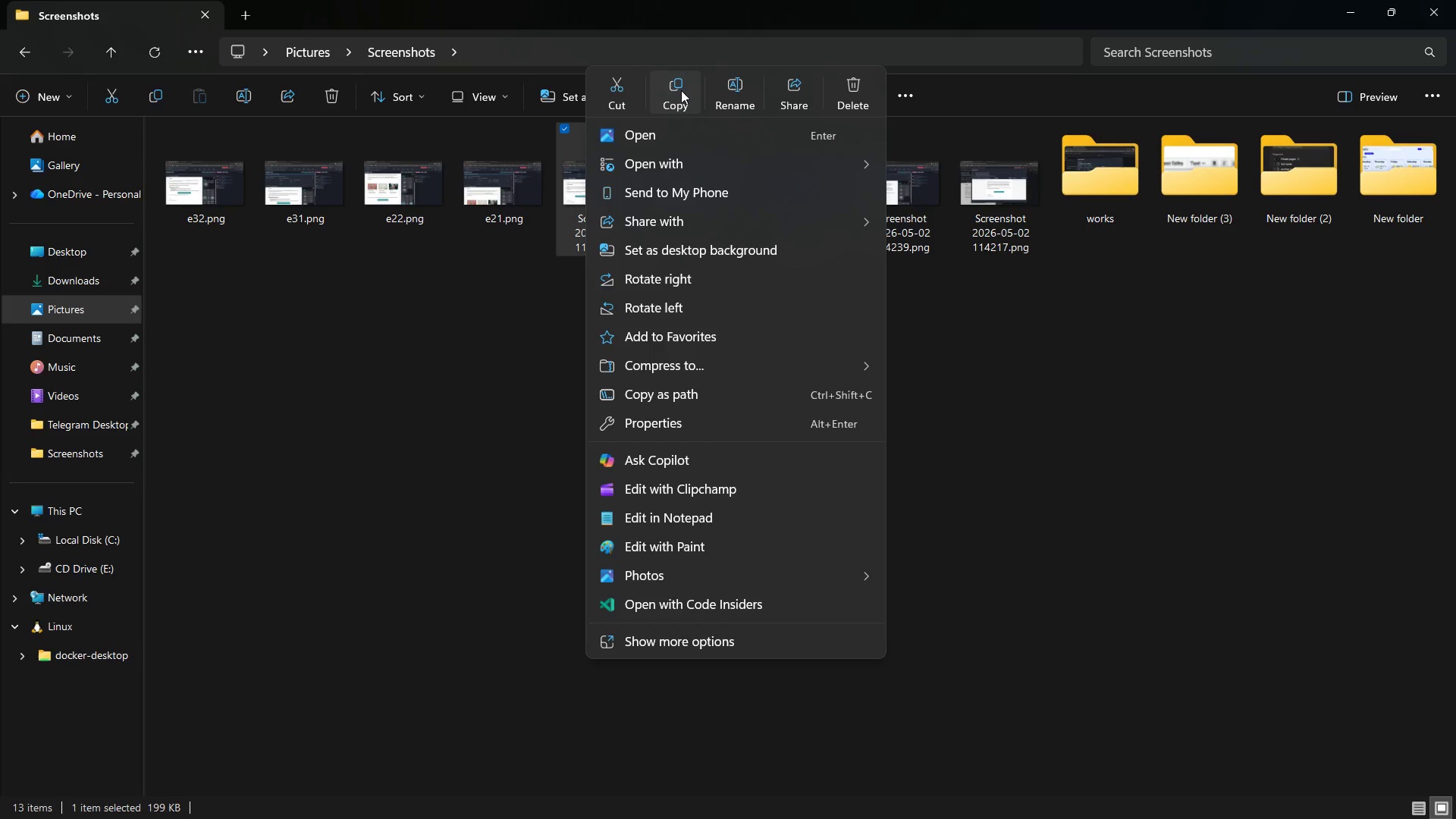 
left_click([720, 86])
 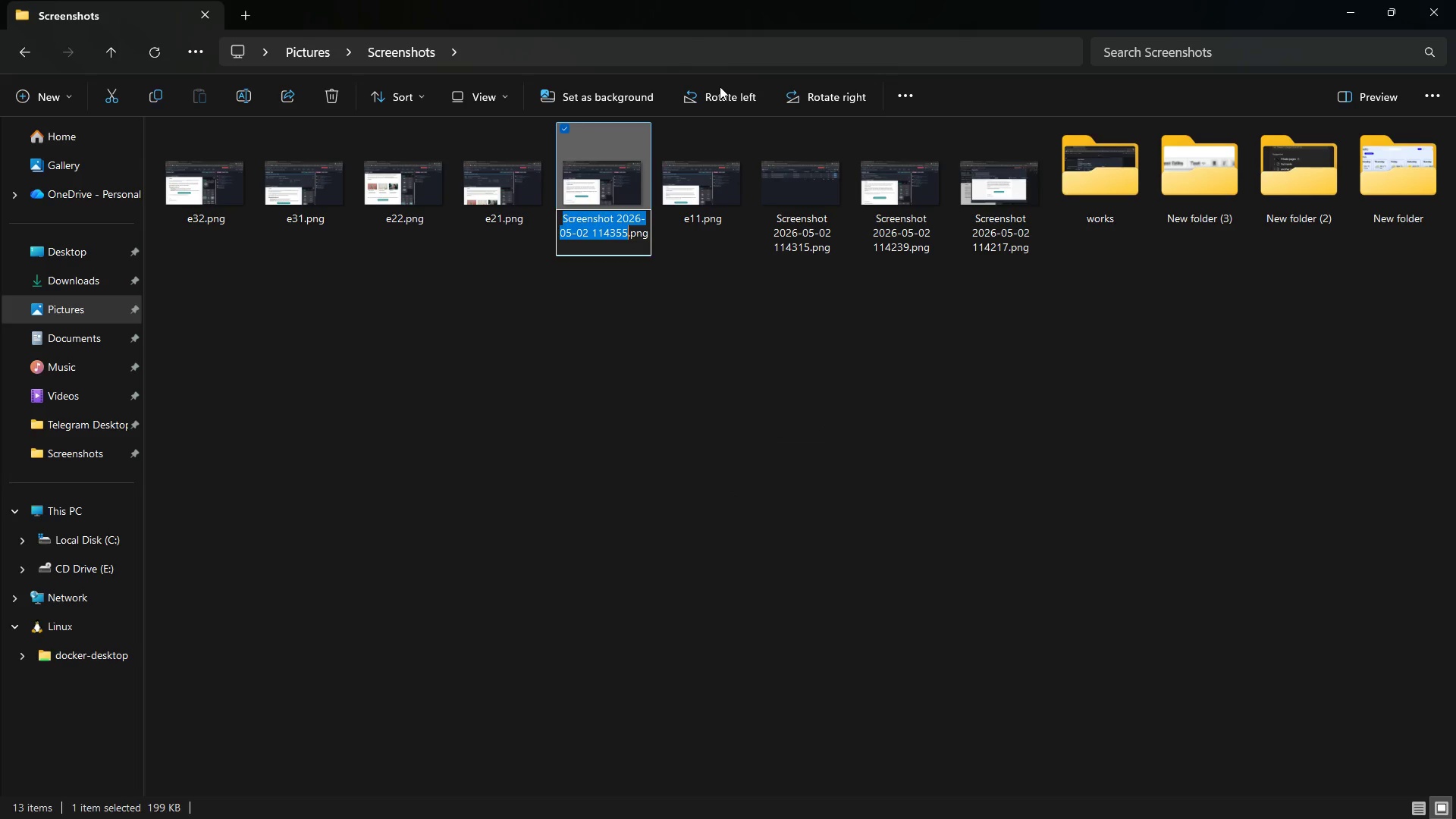 
type(e12)
 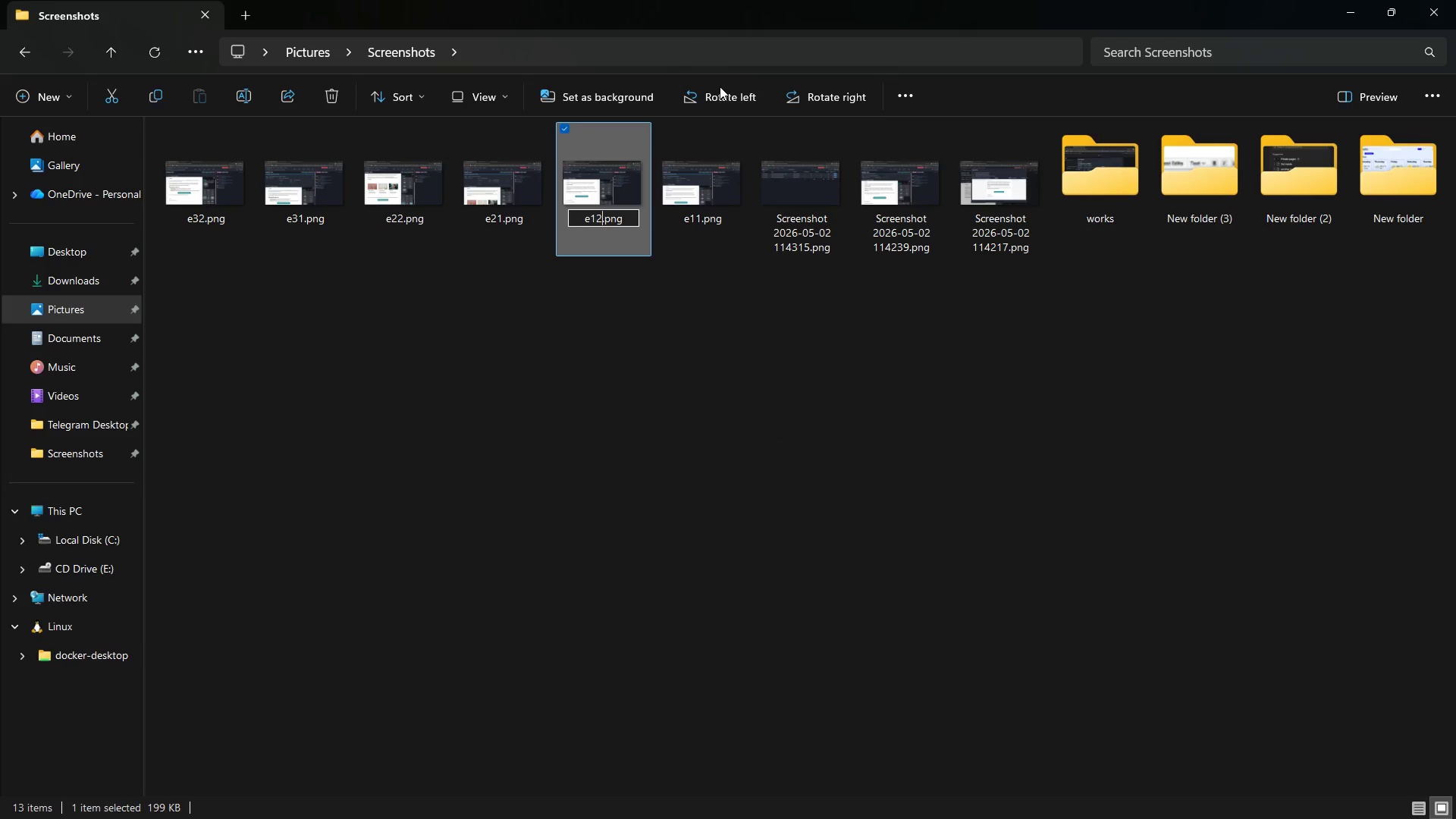 
key(Enter)
 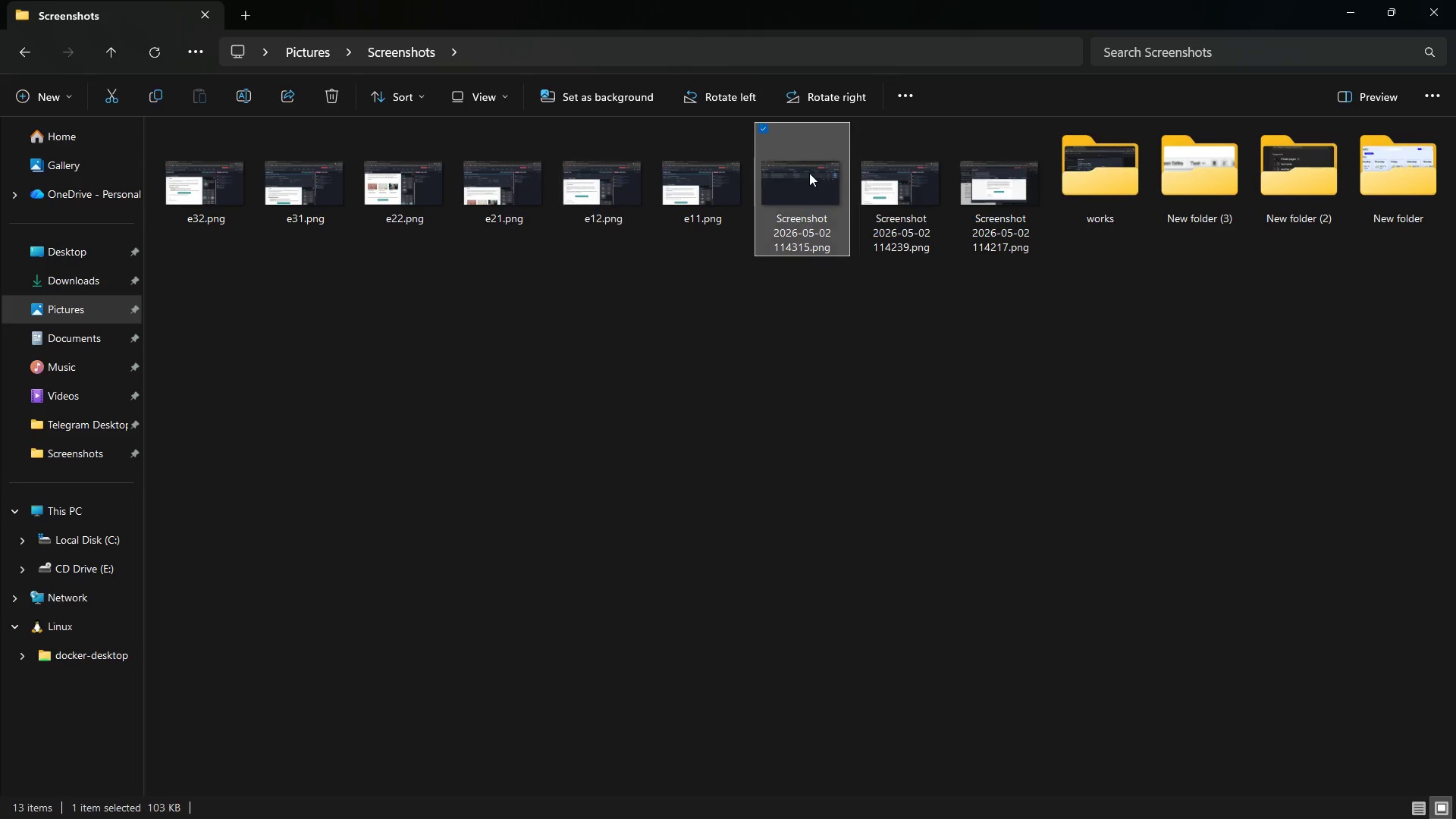 
double_click([809, 173])
 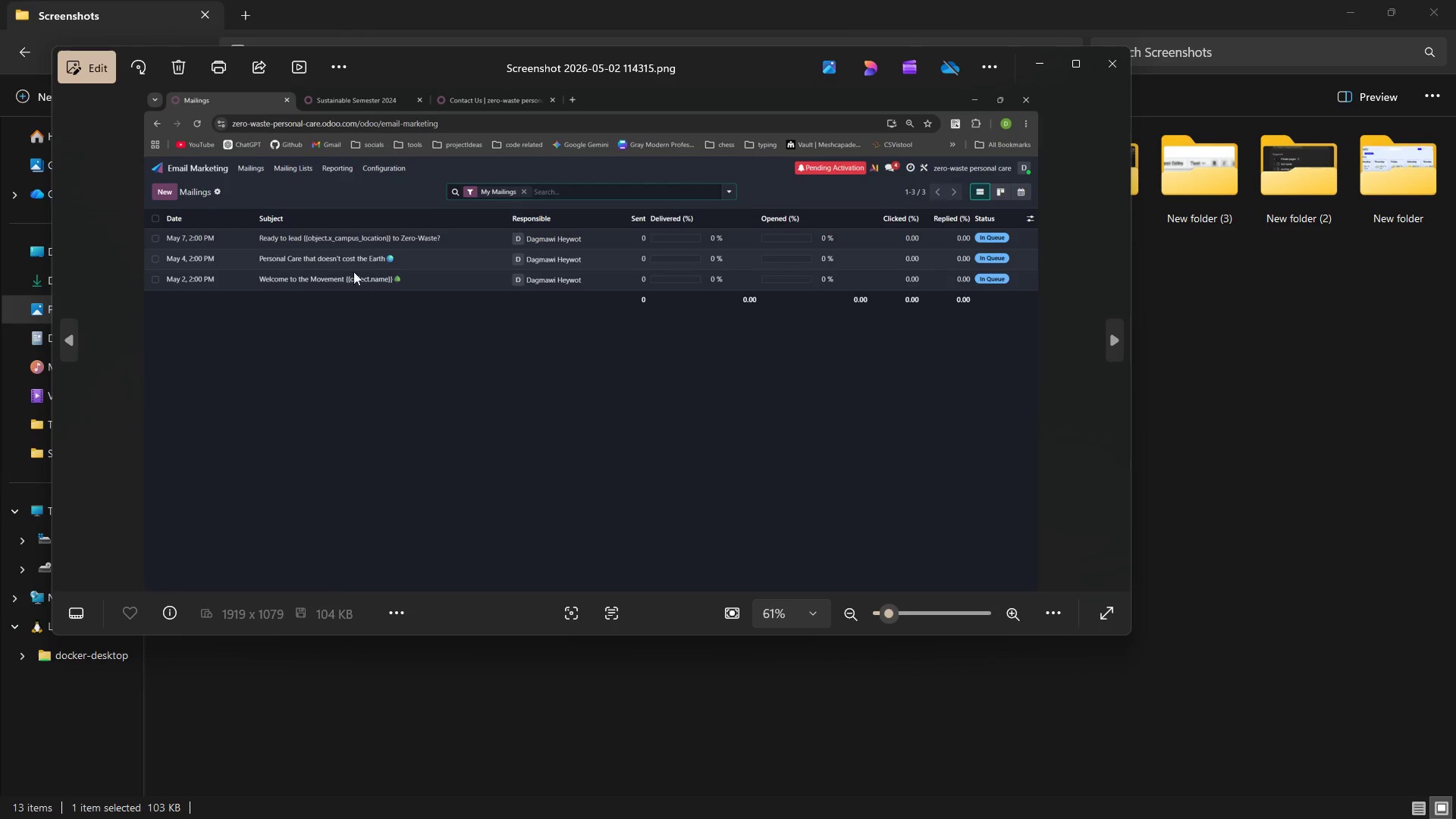 
key(Control+ControlLeft)
 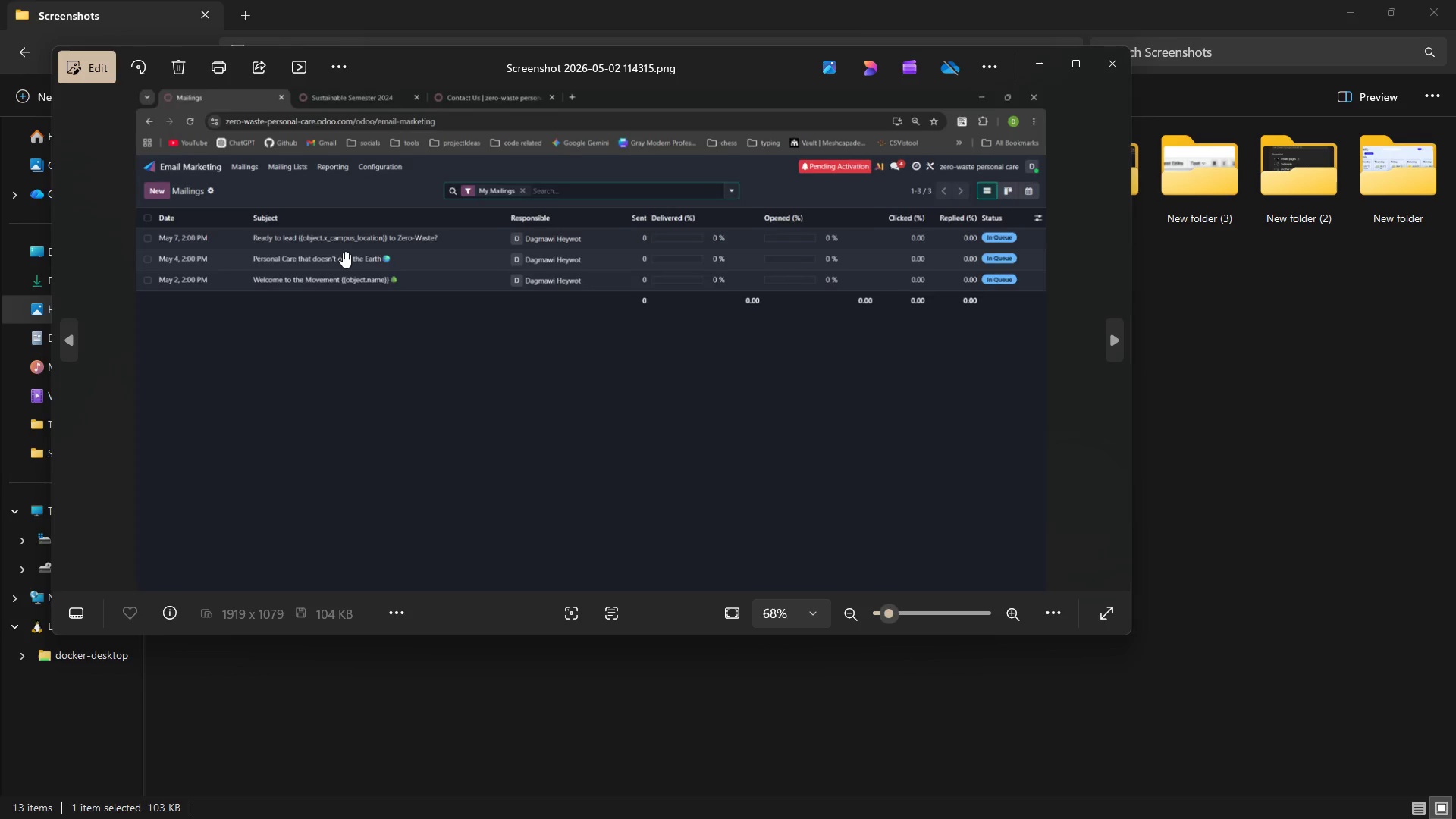 
scroll: coordinate [343, 252], scroll_direction: none, amount: 0.0
 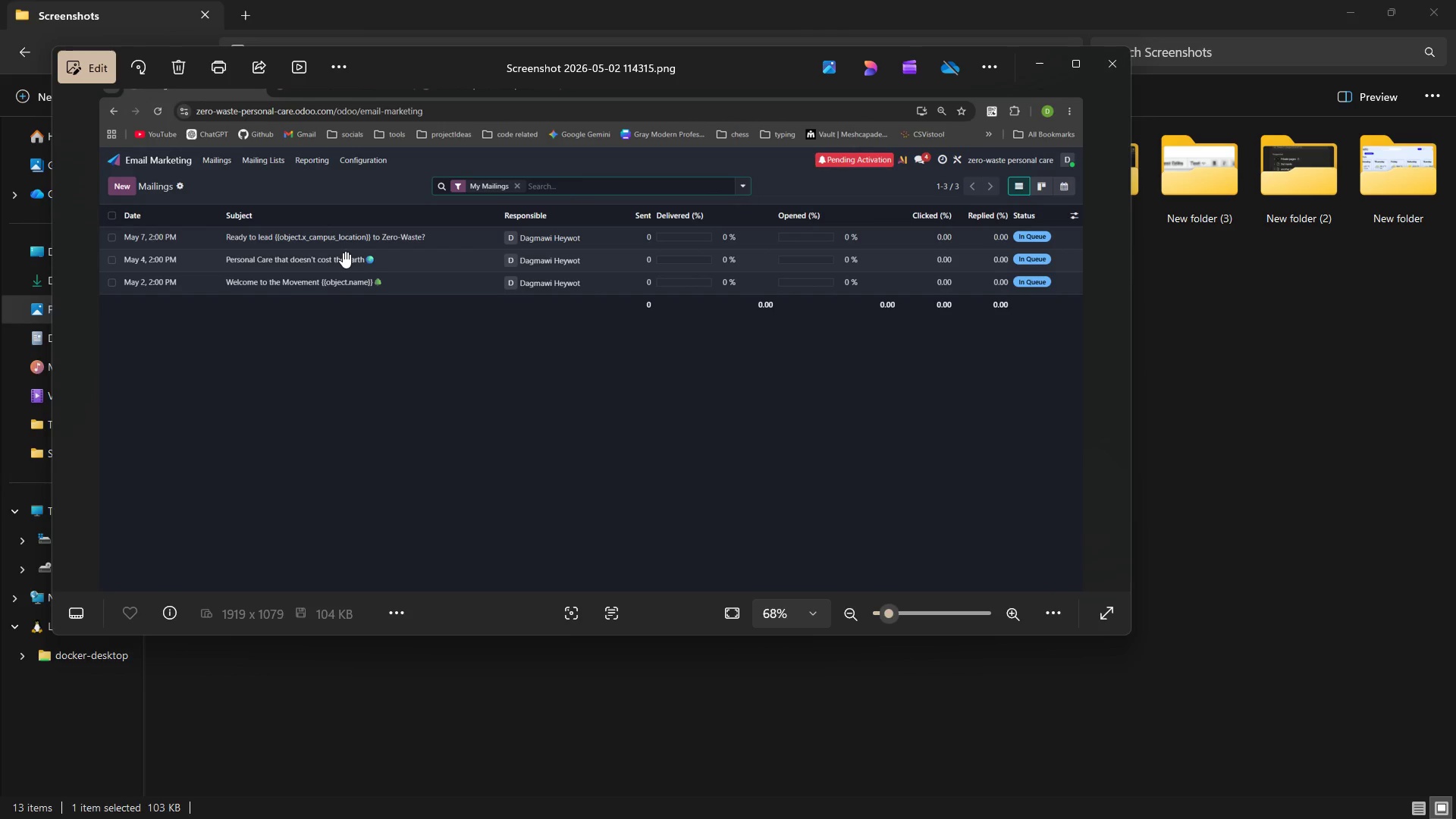 
wait(18.19)
 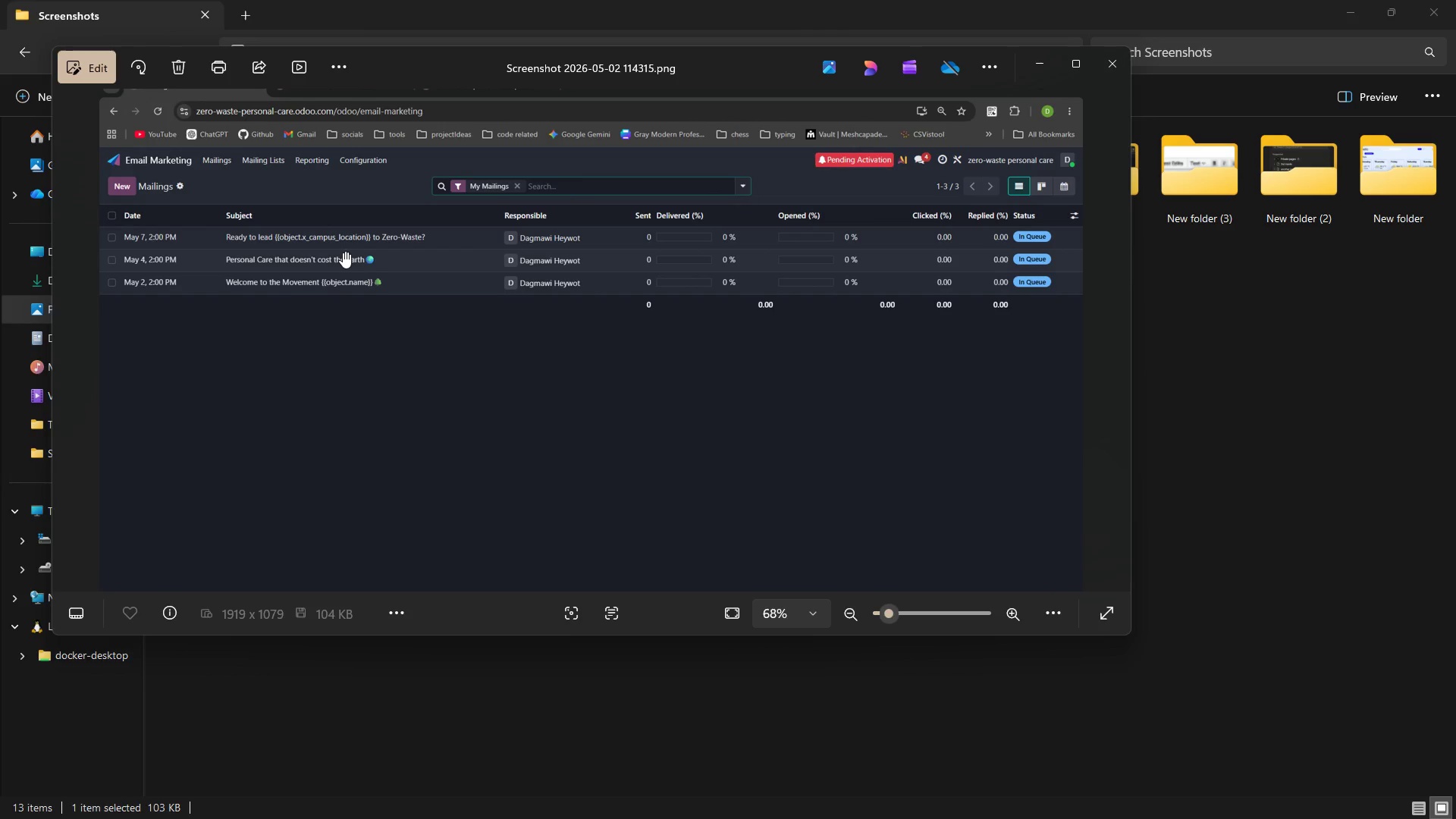 
left_click([1123, 70])
 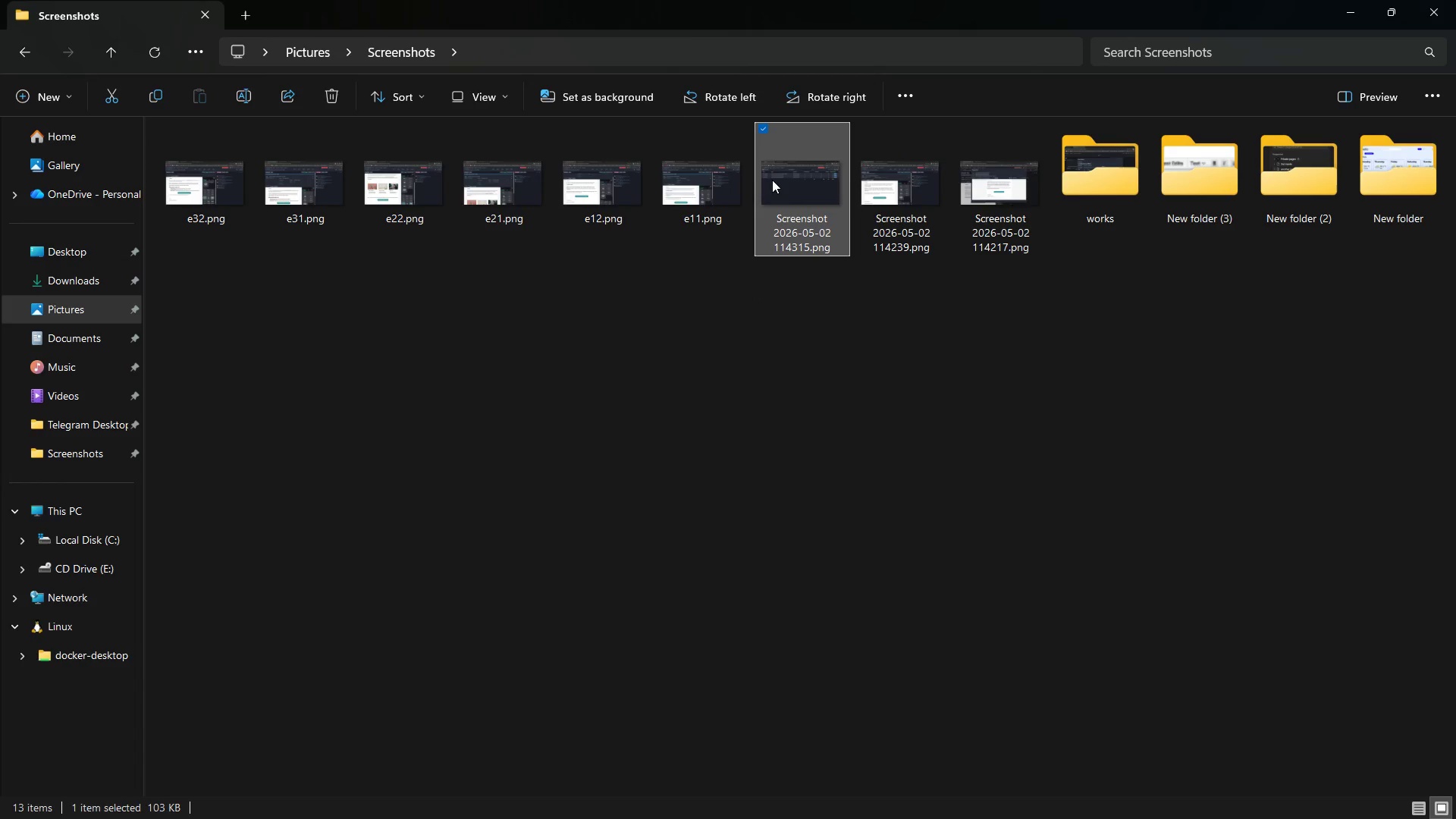 
right_click([790, 184])
 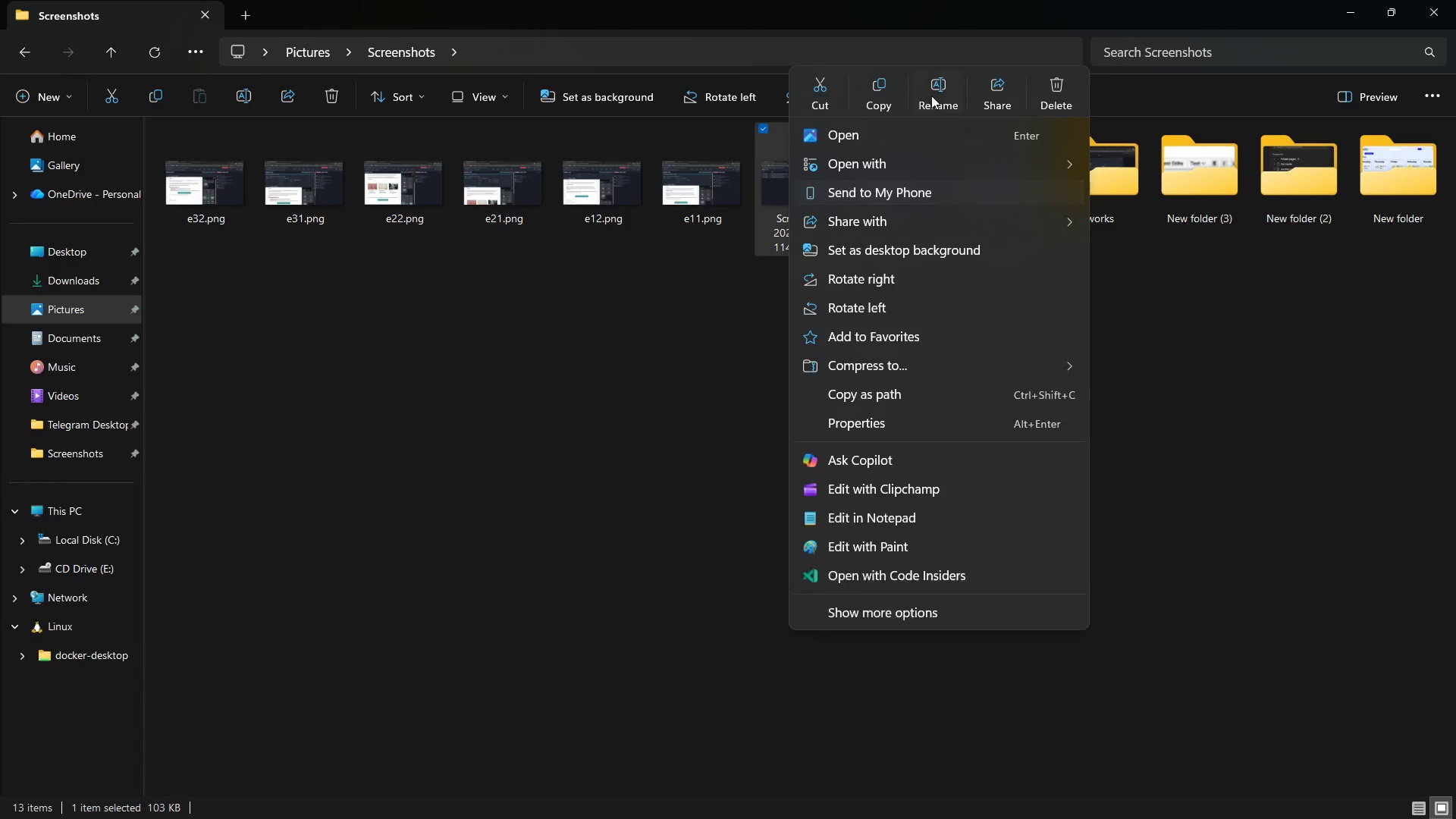 
left_click([933, 96])
 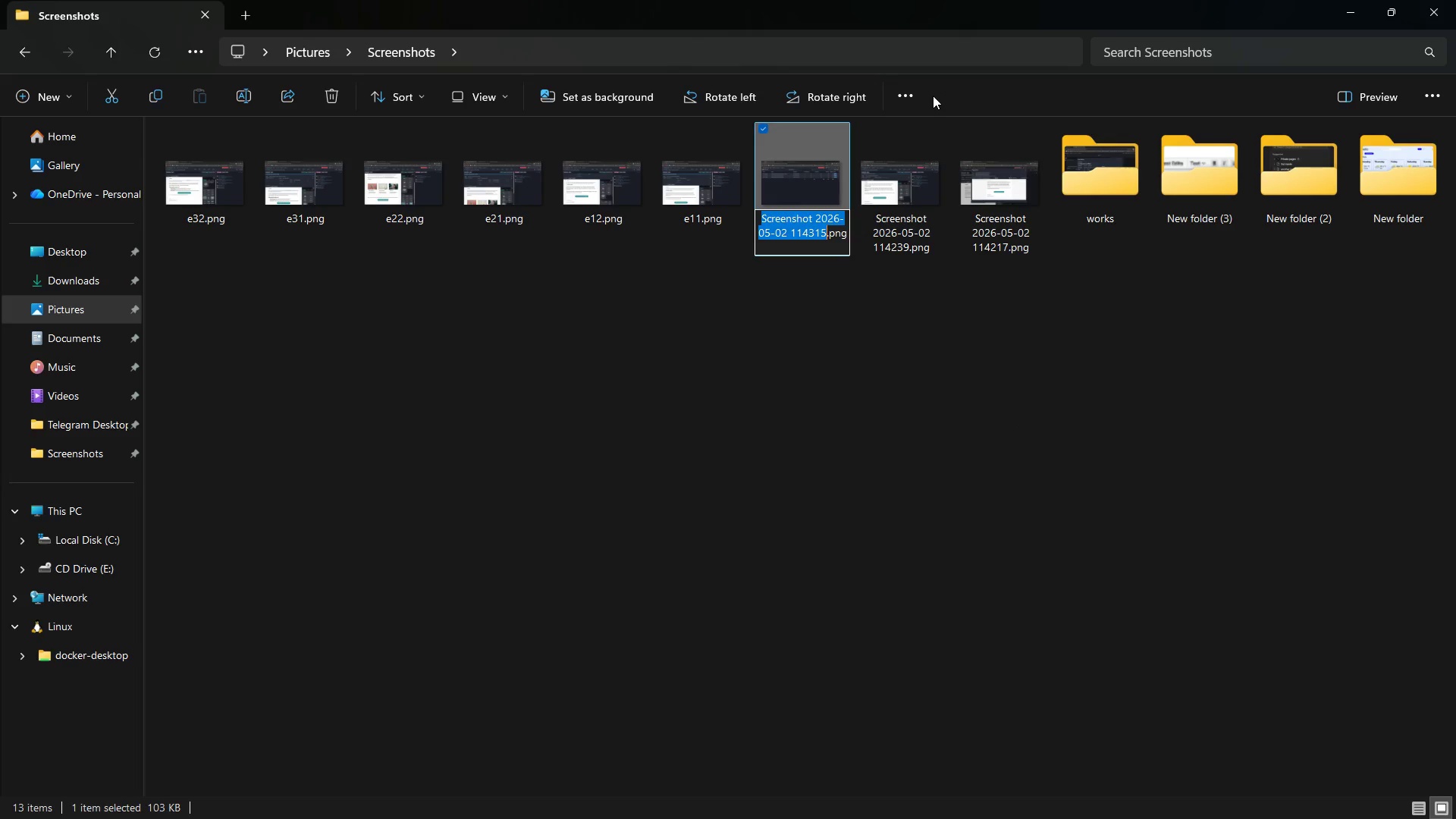 
type(md)
 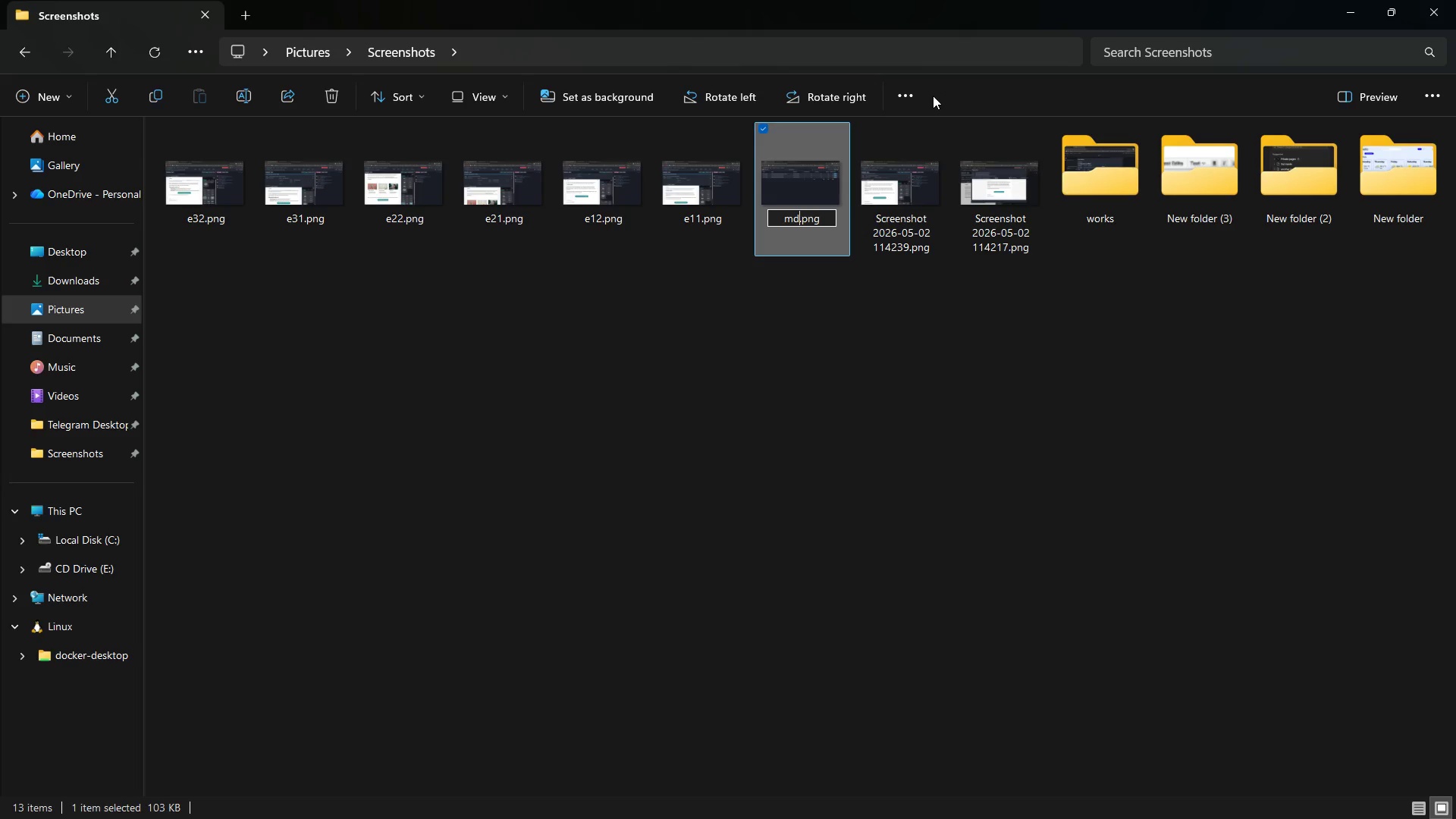 
key(Enter)
 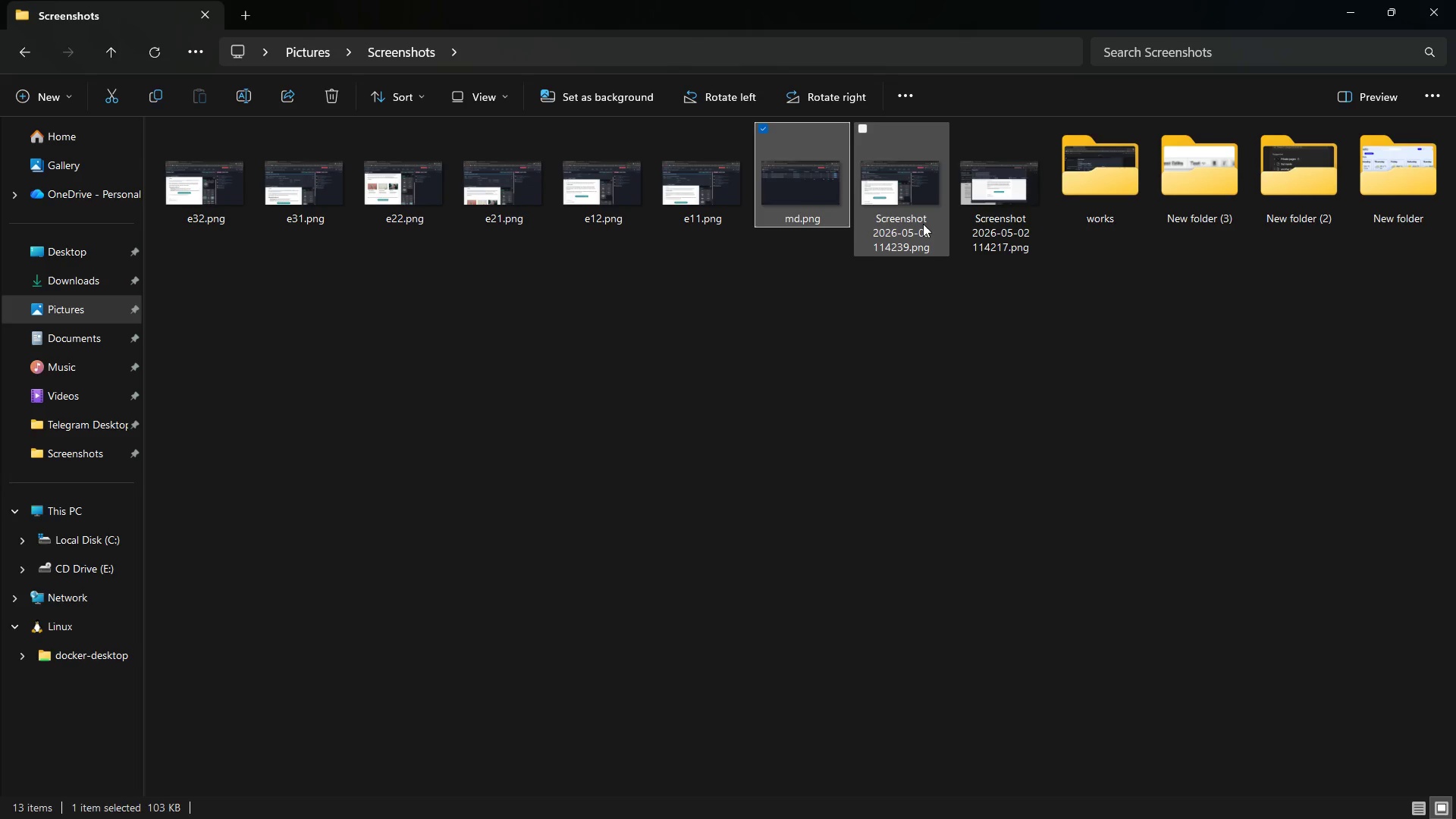 
double_click([923, 224])
 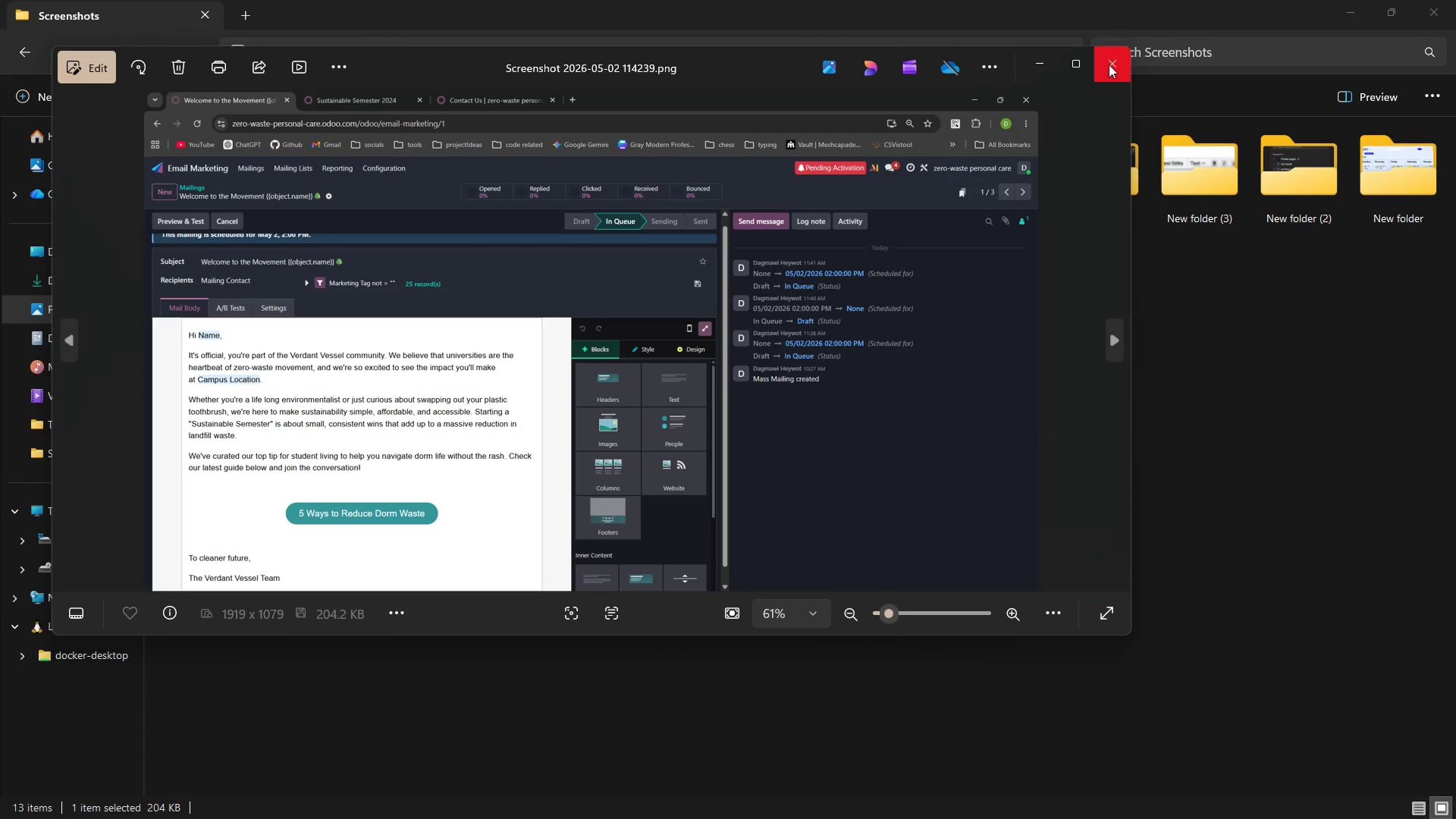 
left_click([1109, 64])
 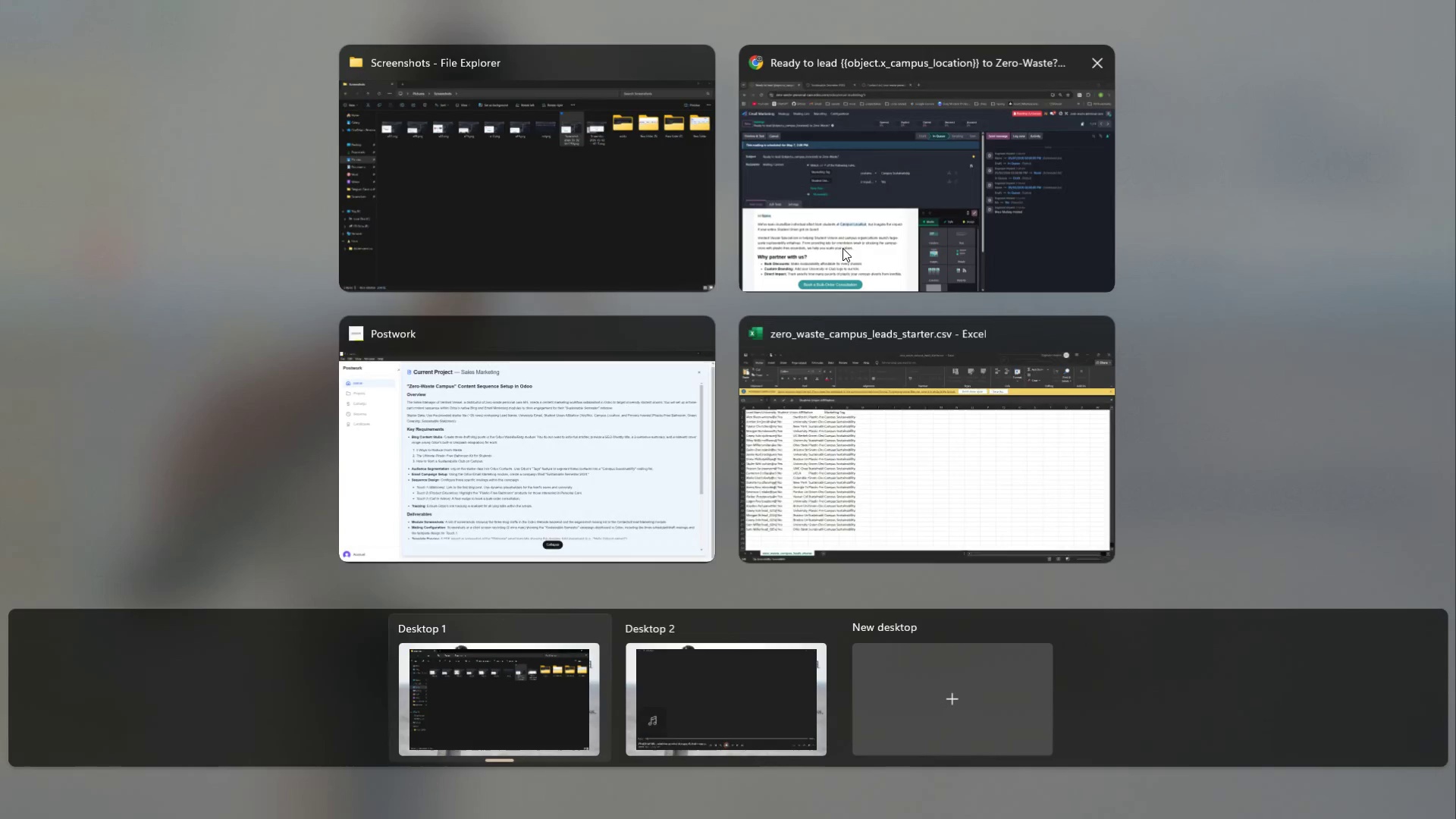 
left_click([610, 414])